 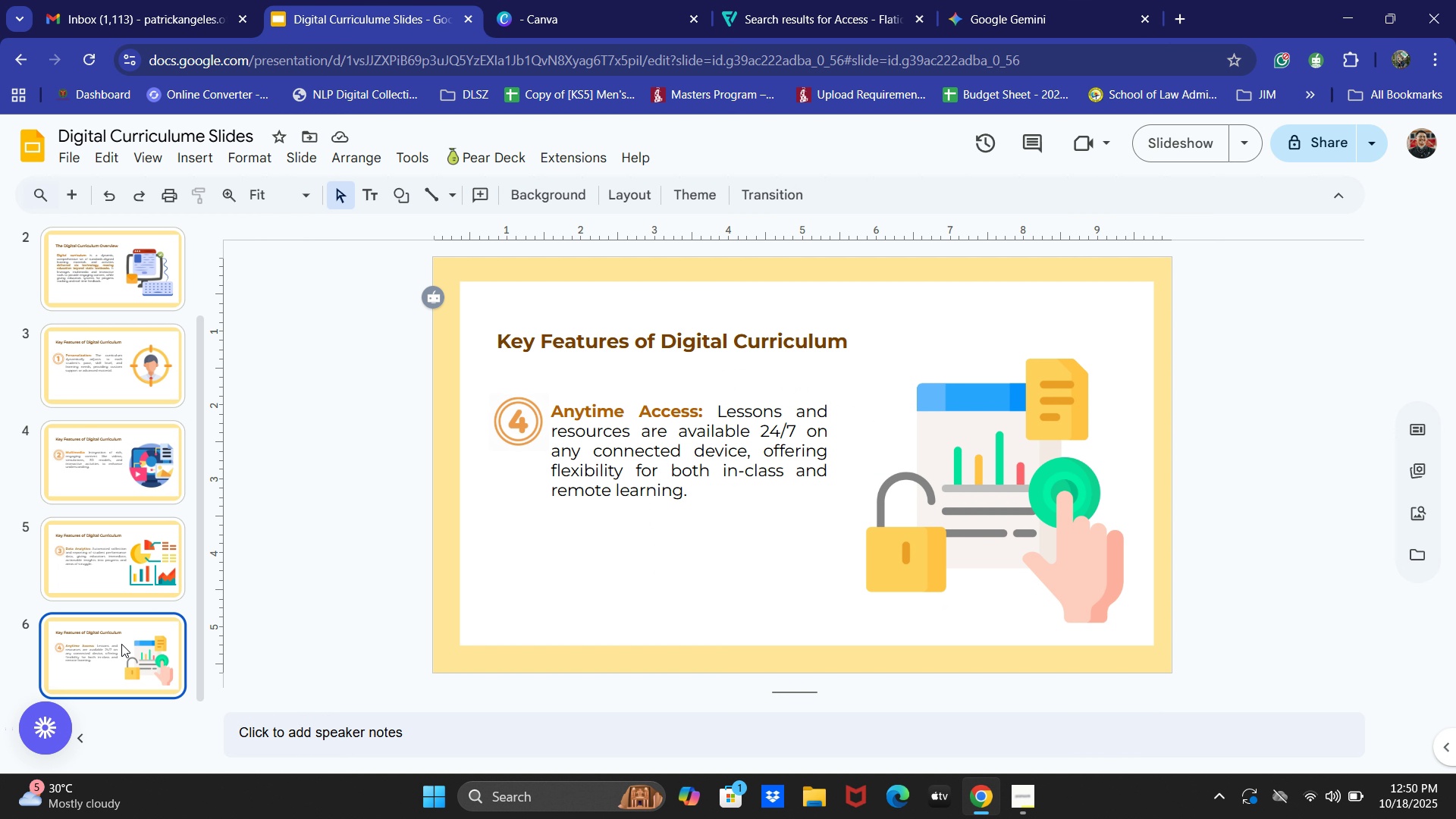 
key(Control+C)
 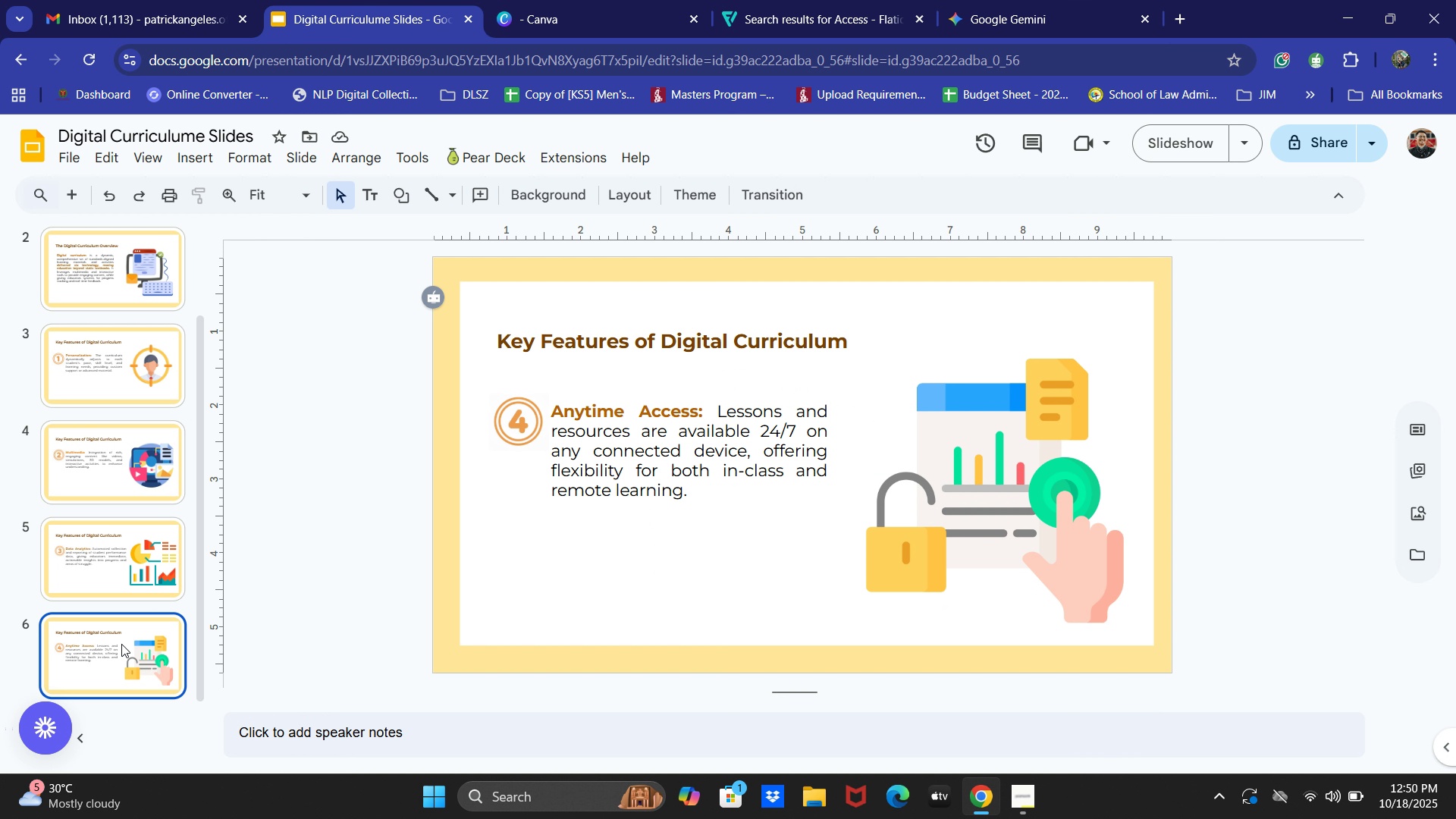 
key(Control+V)
 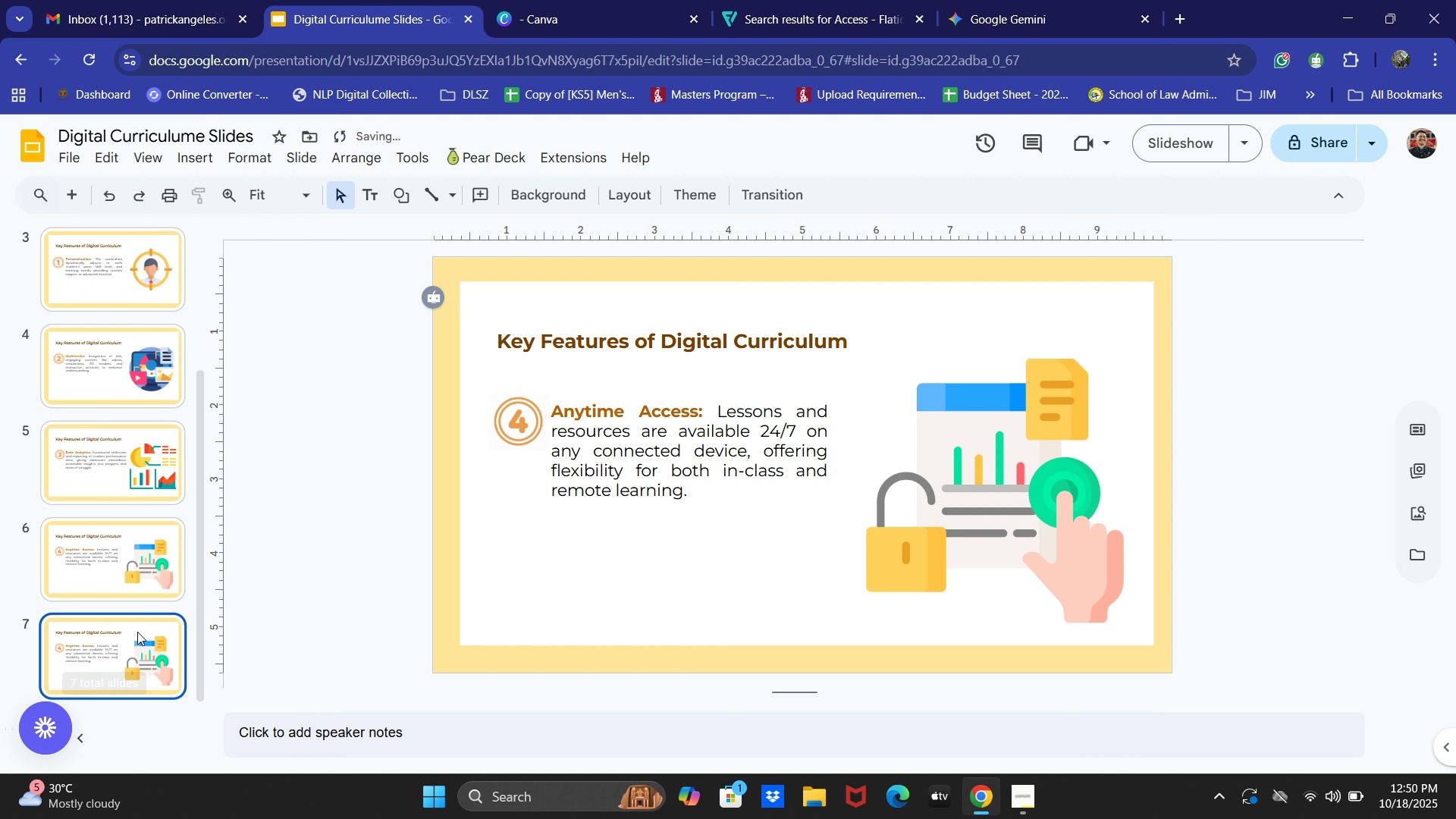 
left_click([131, 657])
 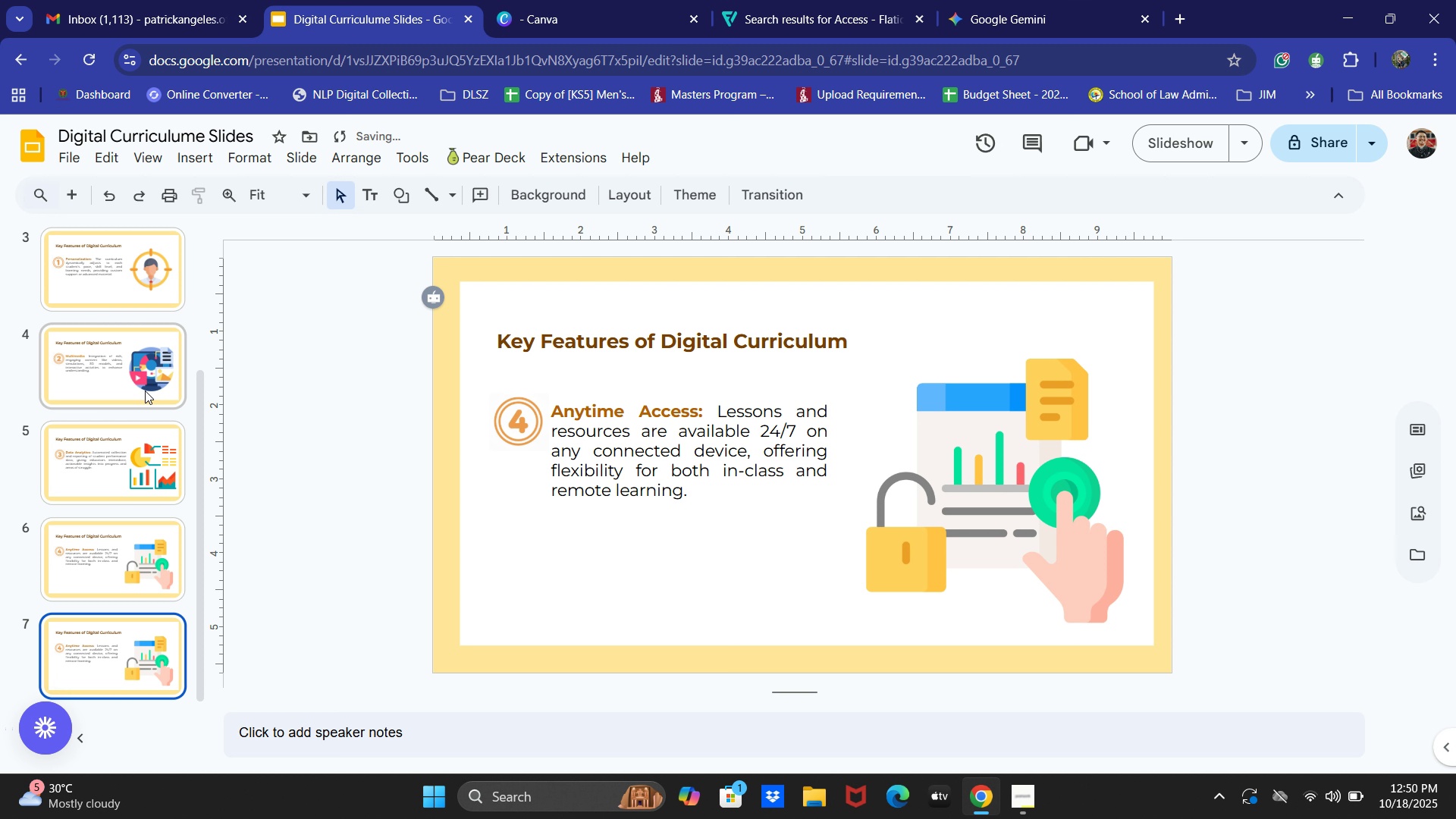 
scroll: coordinate [120, 384], scroll_direction: down, amount: 1.0
 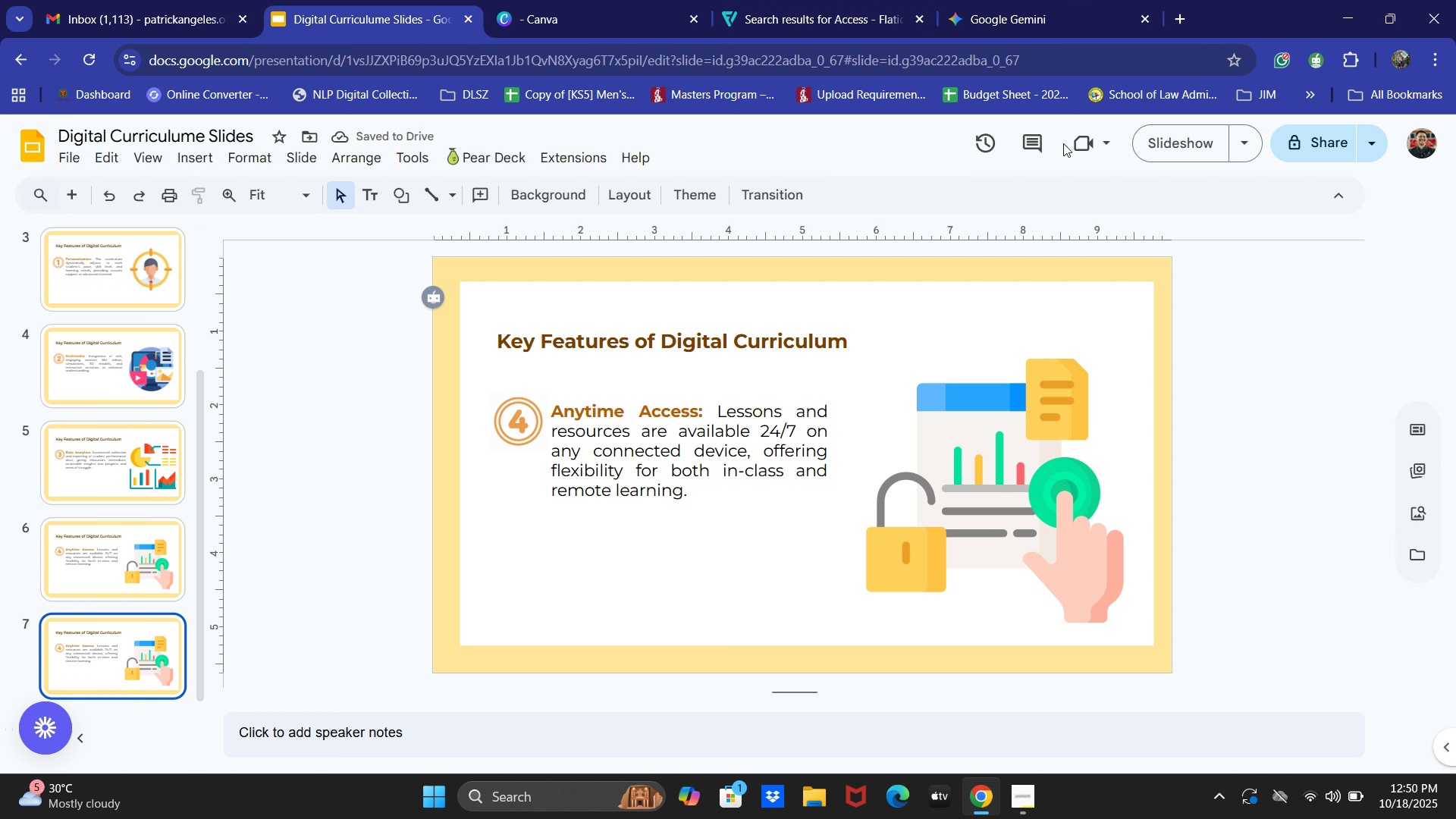 
left_click([1058, 0])
 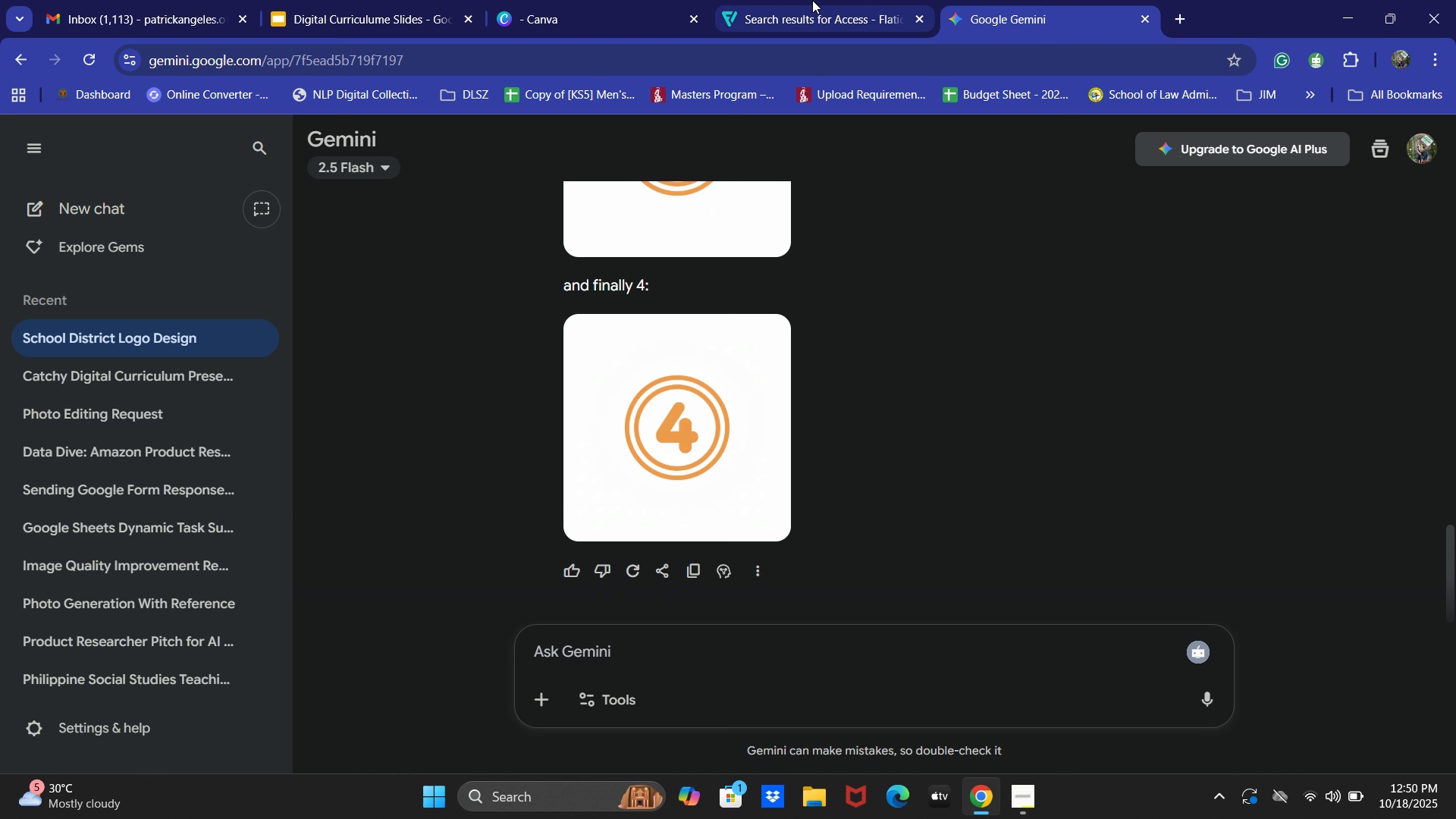 
double_click([605, 0])
 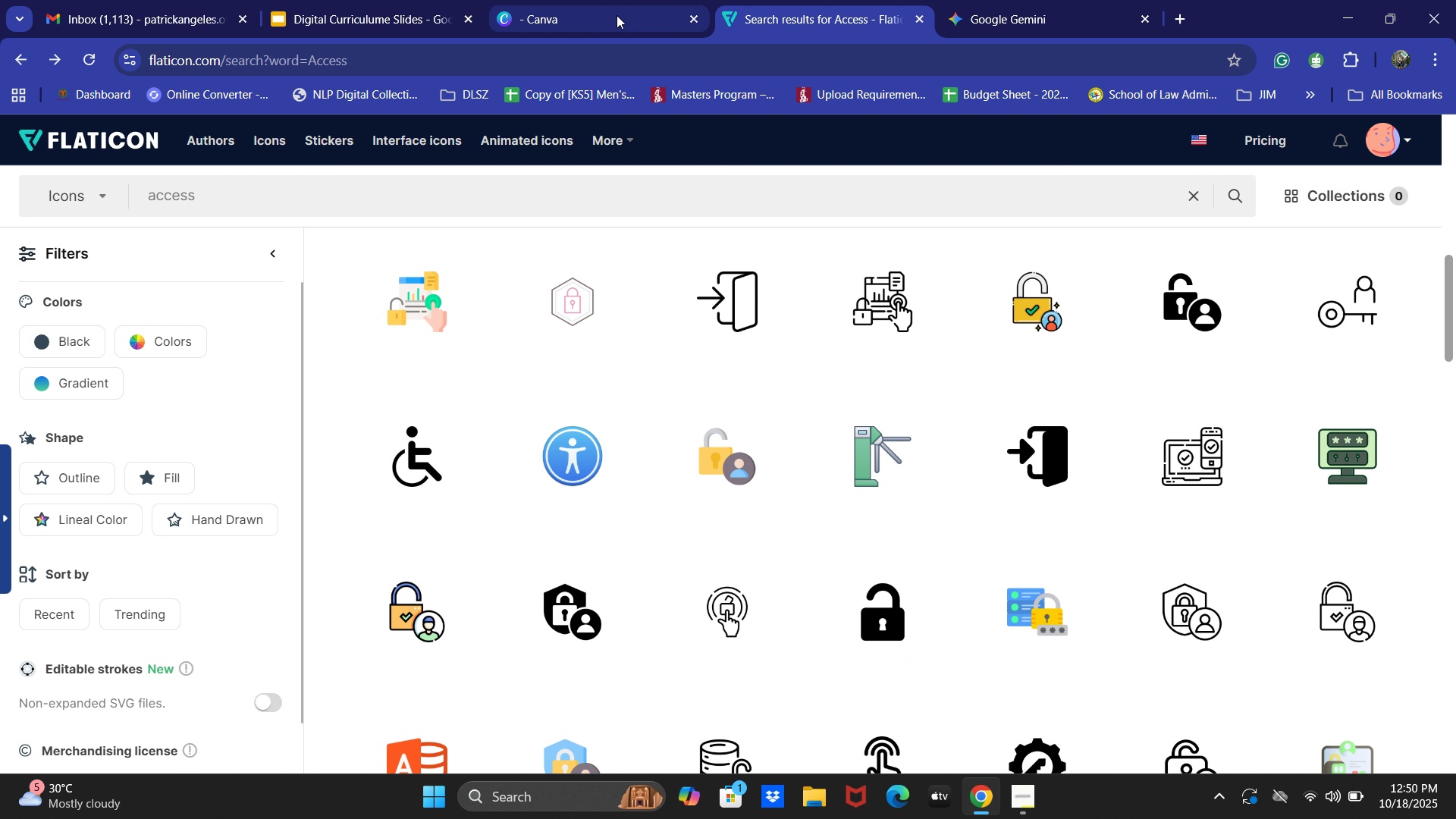 
left_click([409, 0])
 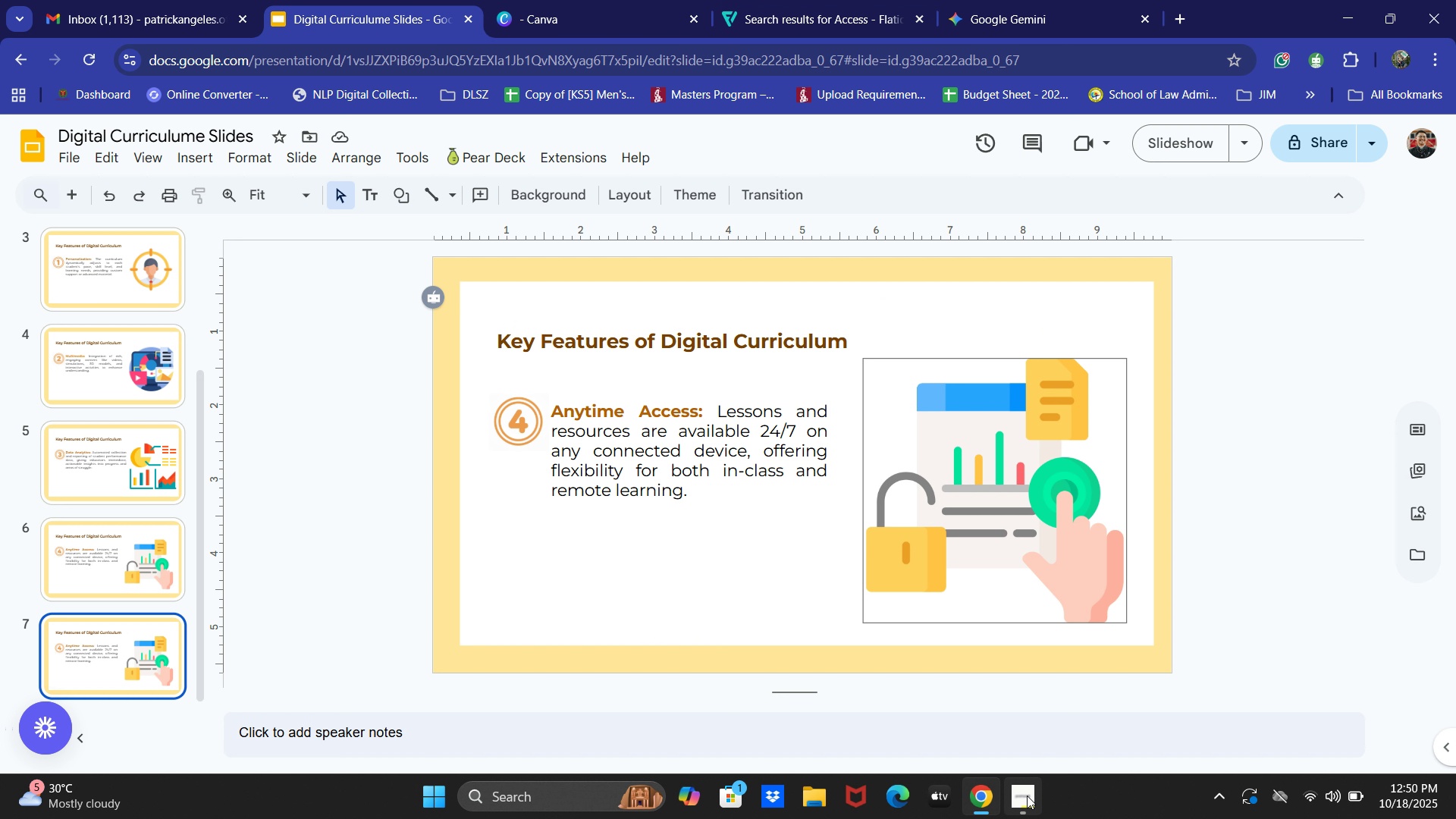 
left_click([1027, 795])